 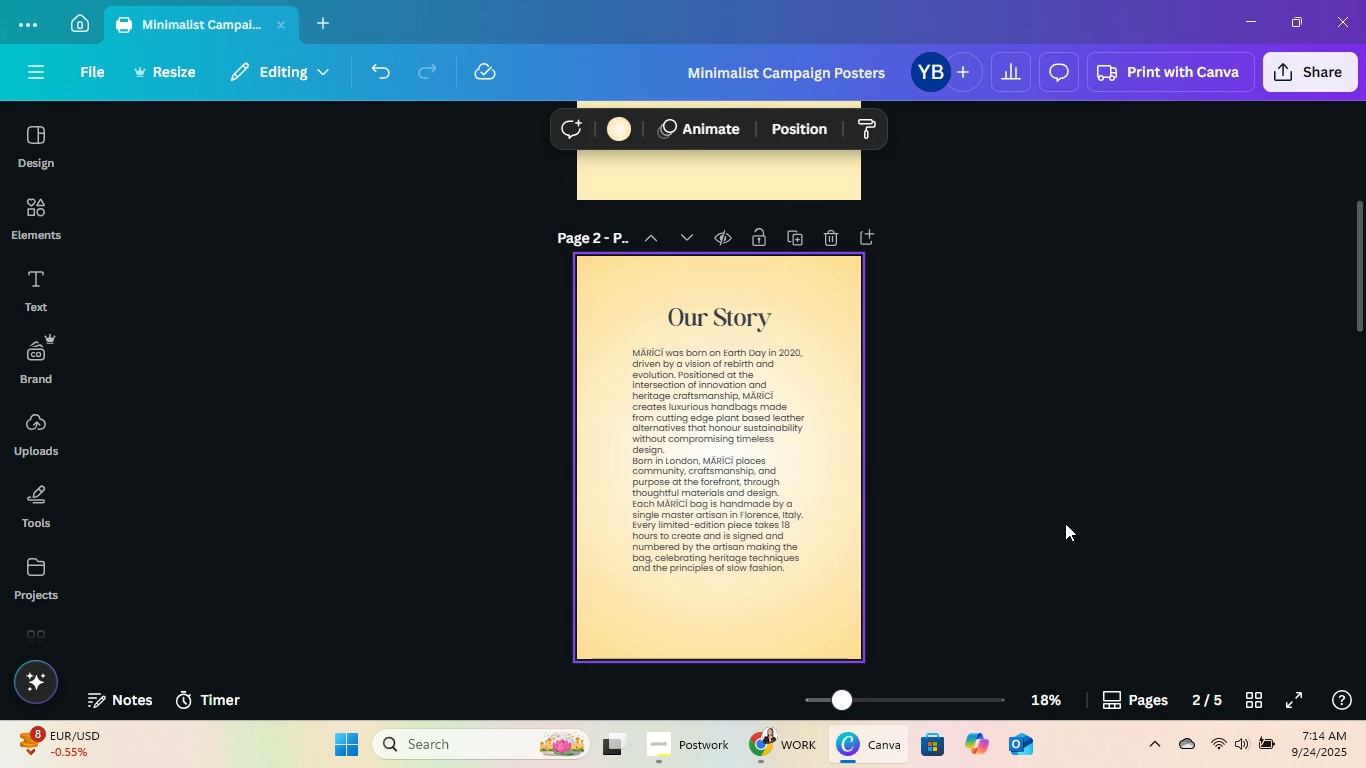 
scroll: coordinate [937, 518], scroll_direction: none, amount: 0.0
 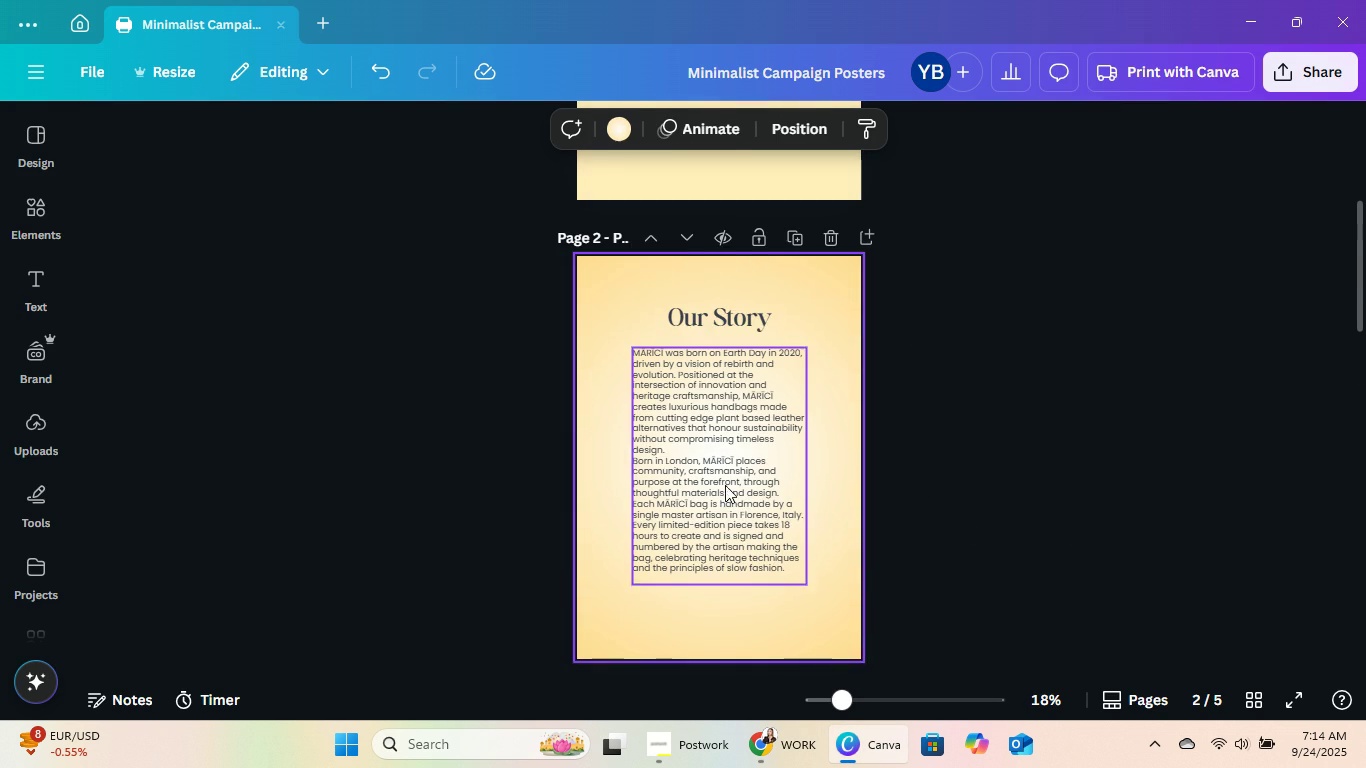 
left_click([724, 506])
 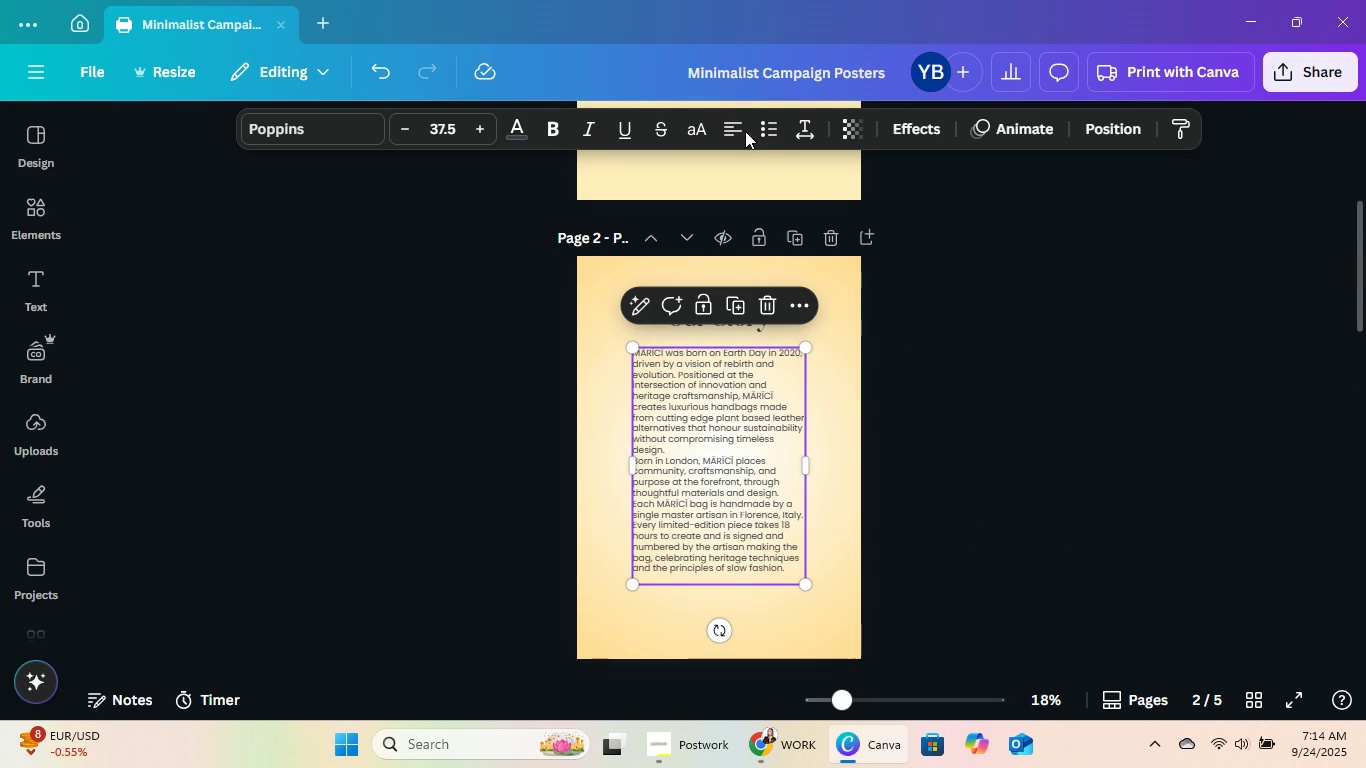 
double_click([741, 129])
 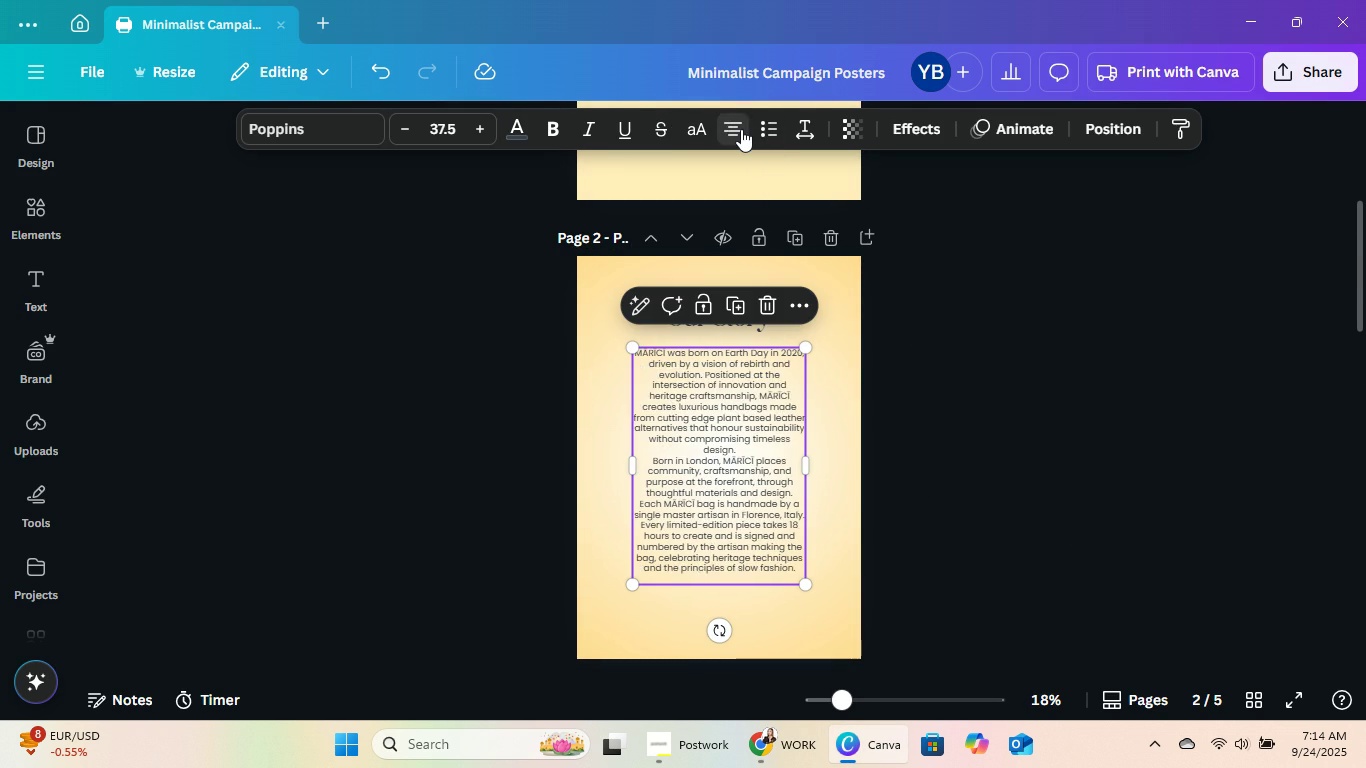 
triple_click([741, 129])
 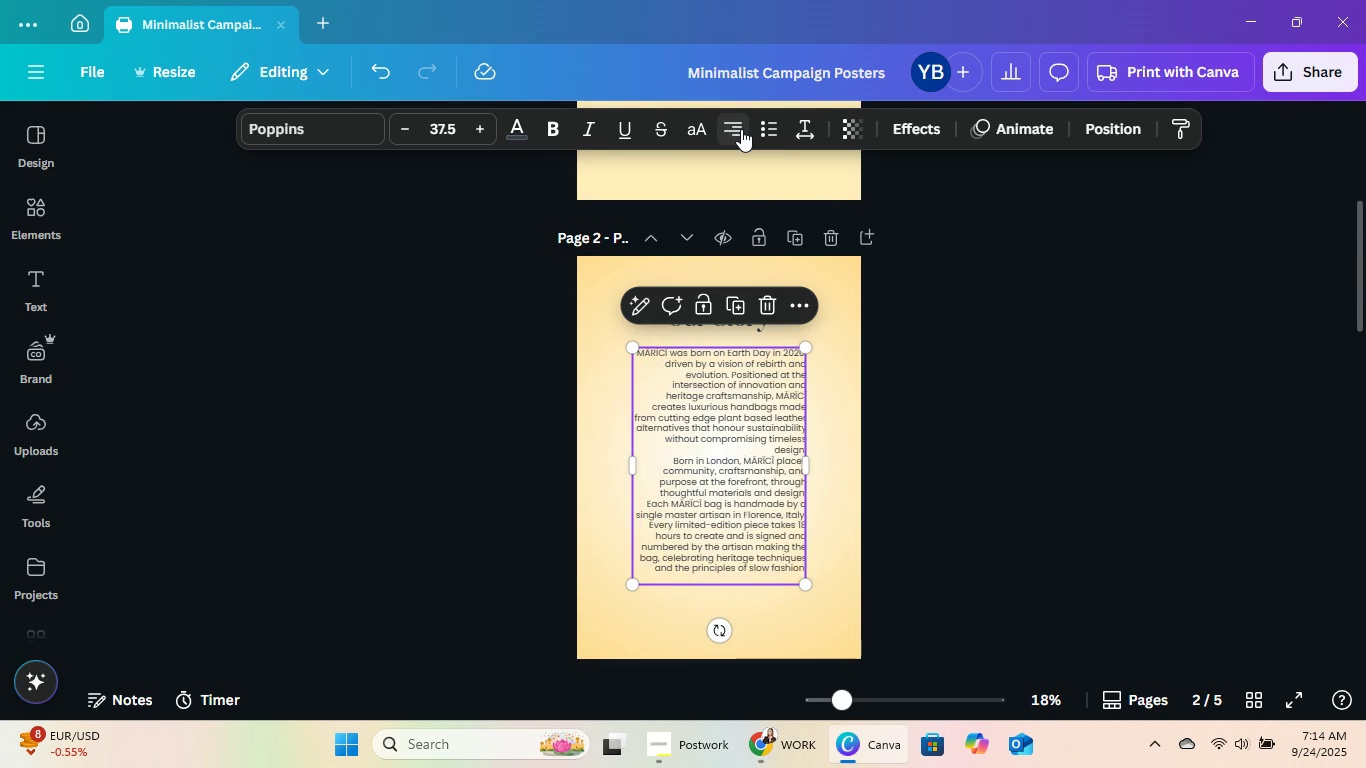 
triple_click([741, 129])
 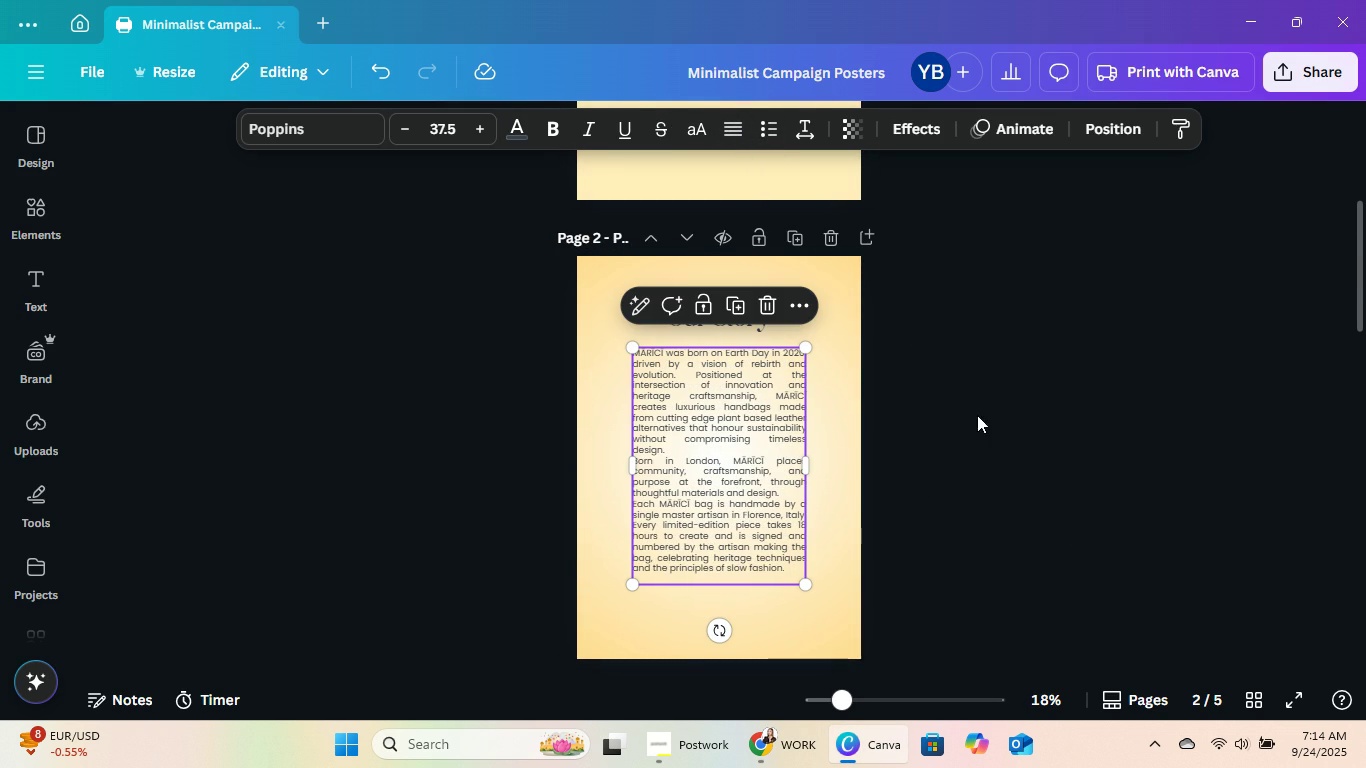 
left_click([977, 415])
 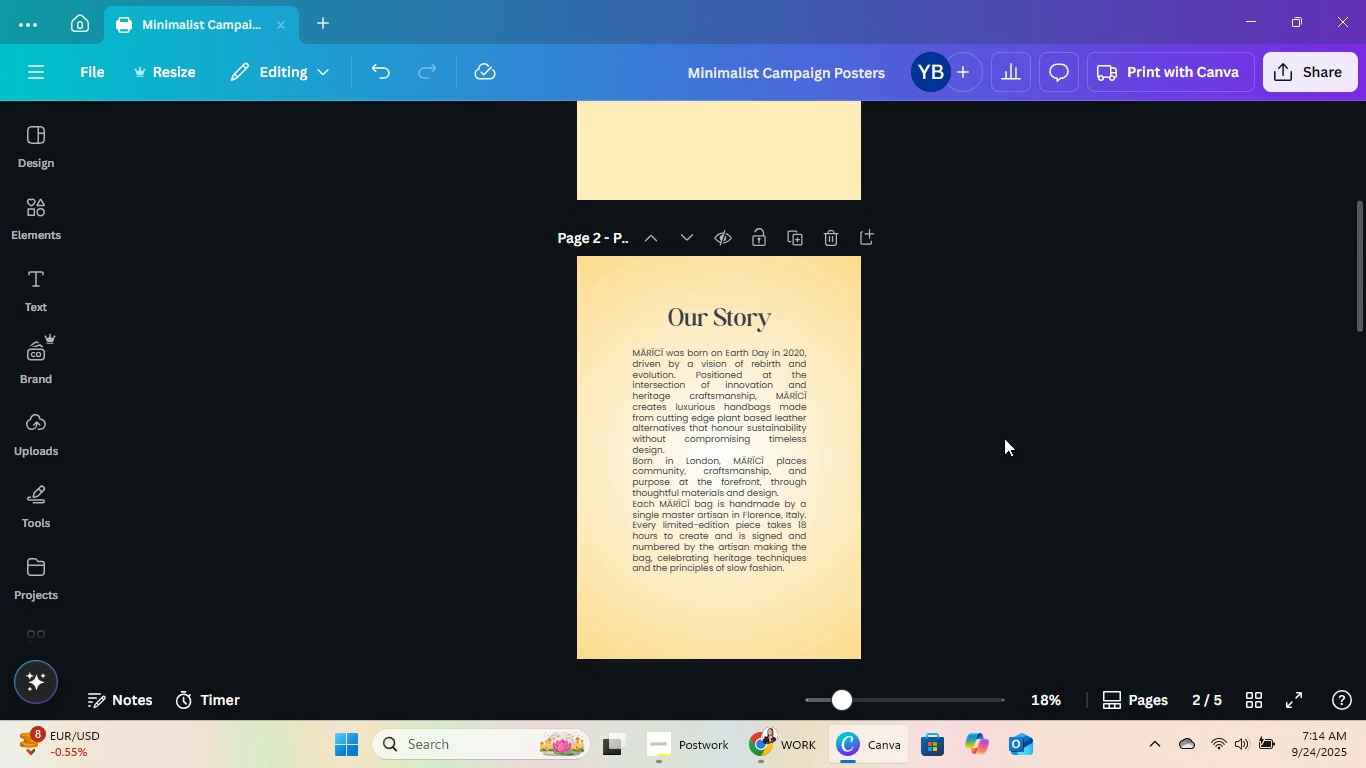 
scroll: coordinate [868, 371], scroll_direction: up, amount: 1.0
 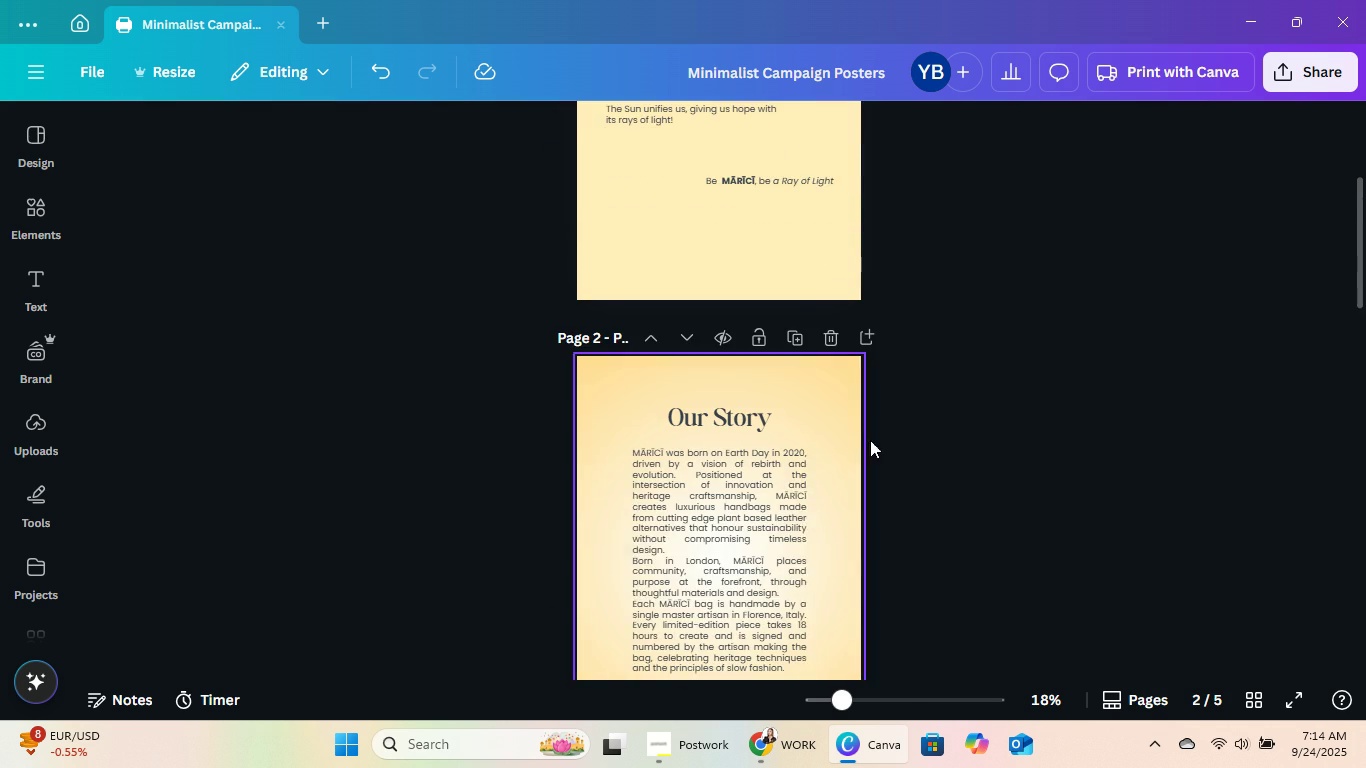 
scroll: coordinate [875, 434], scroll_direction: down, amount: 2.0
 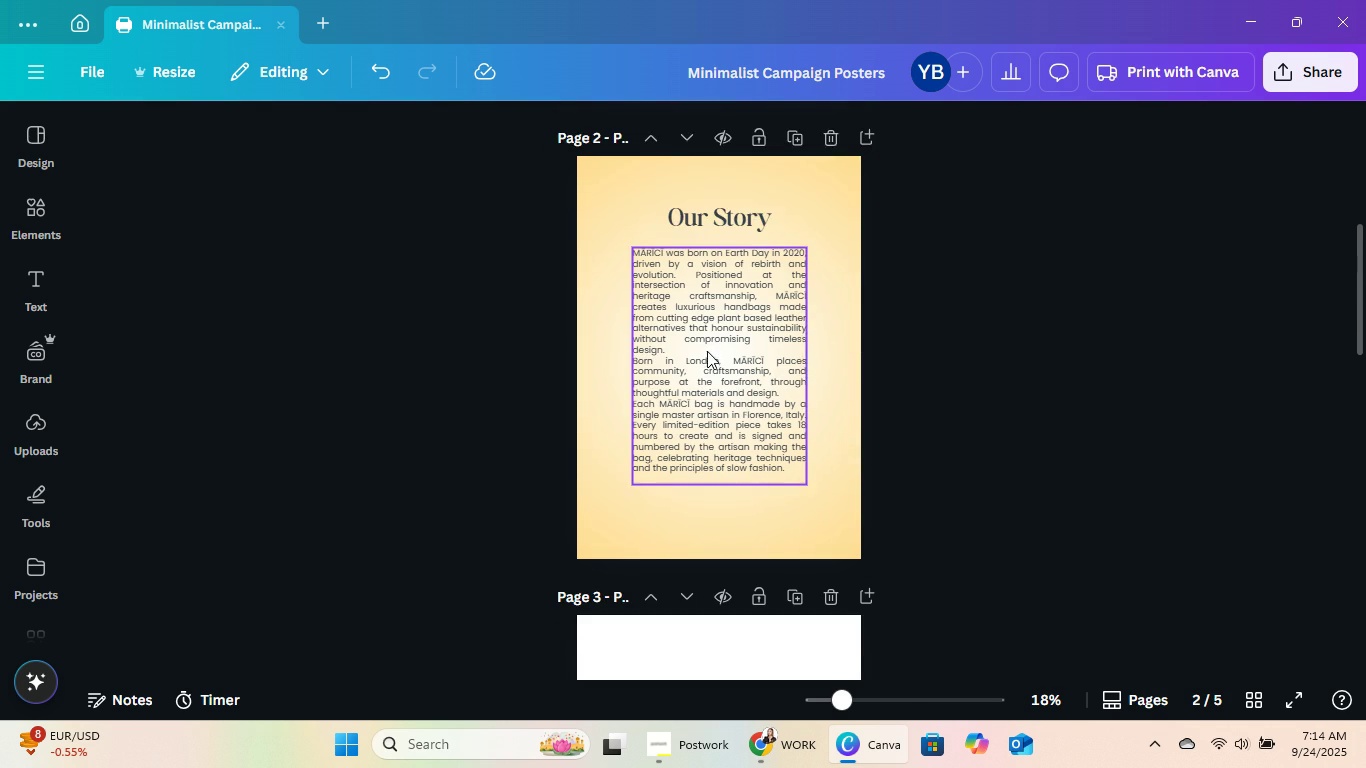 
left_click([706, 350])
 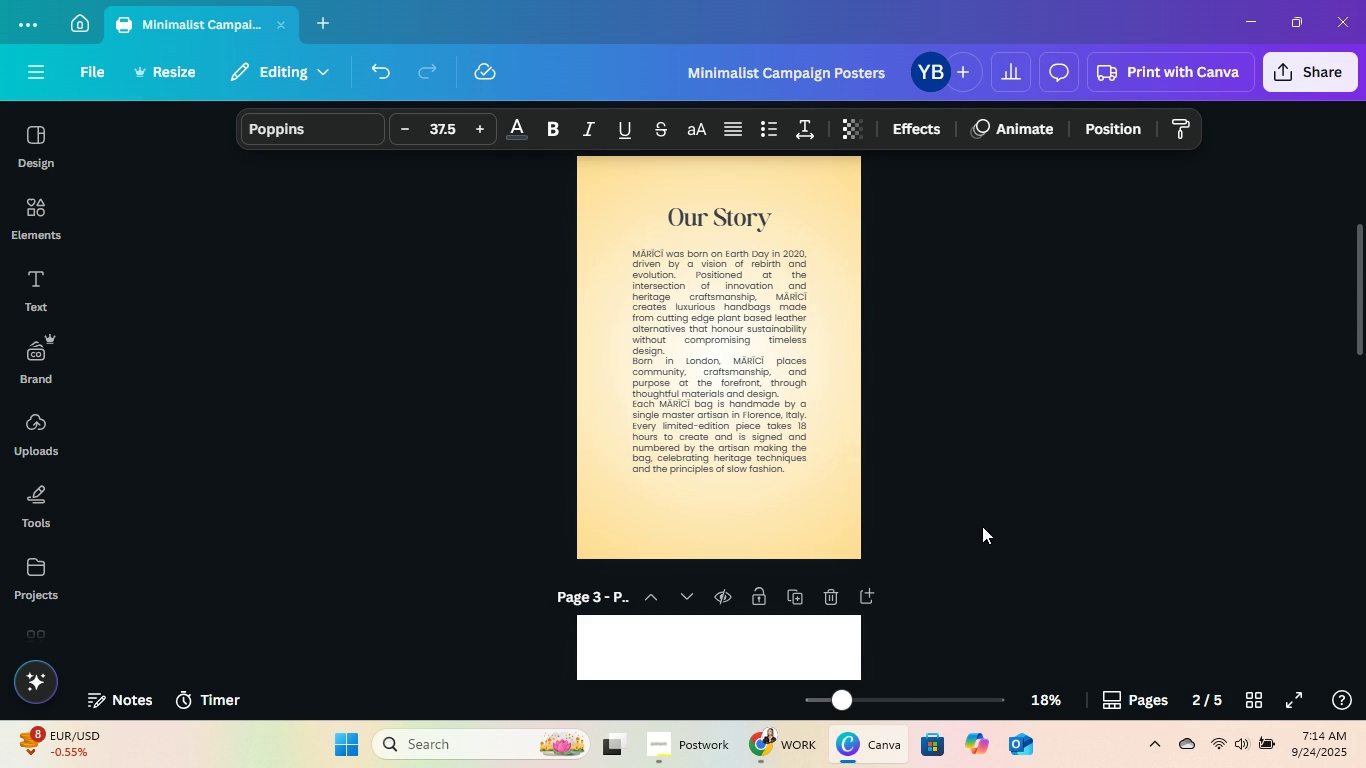 
key(ArrowDown)
 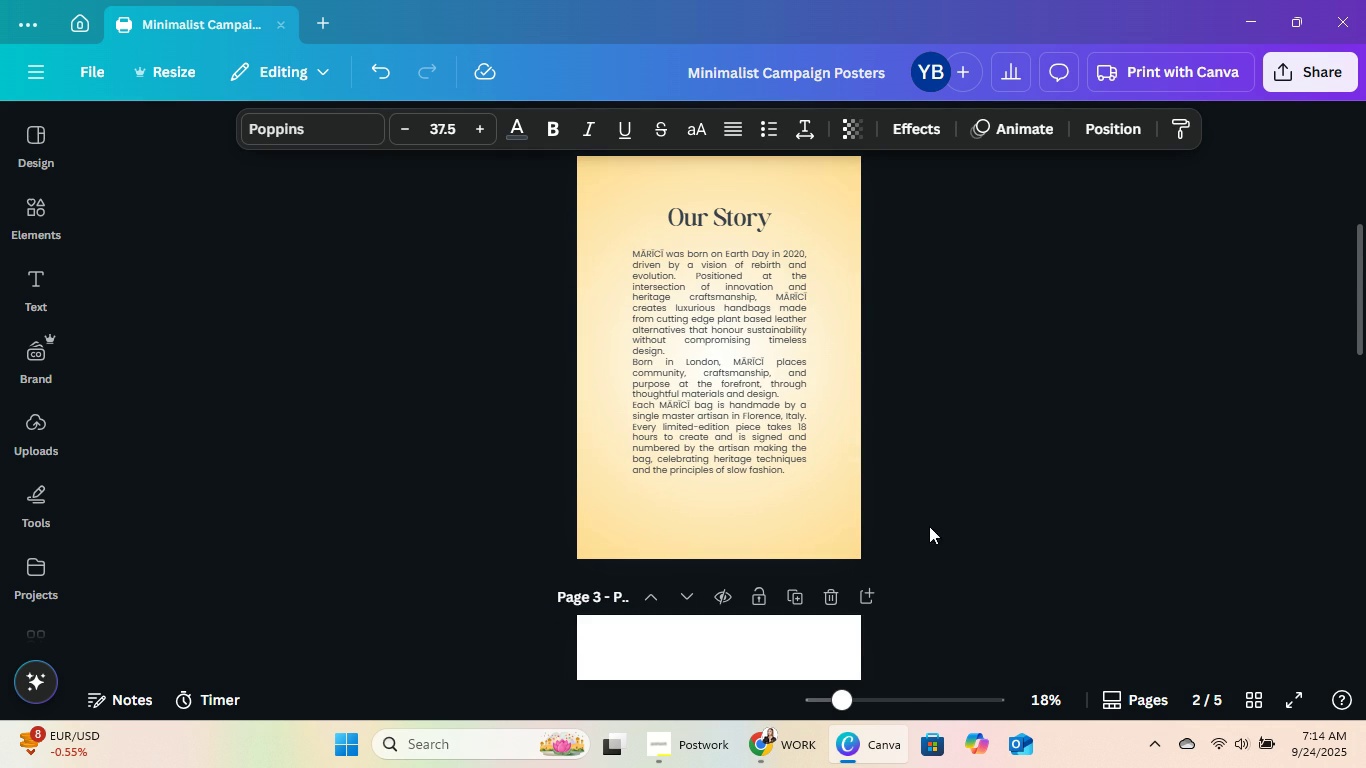 
key(ArrowDown)